 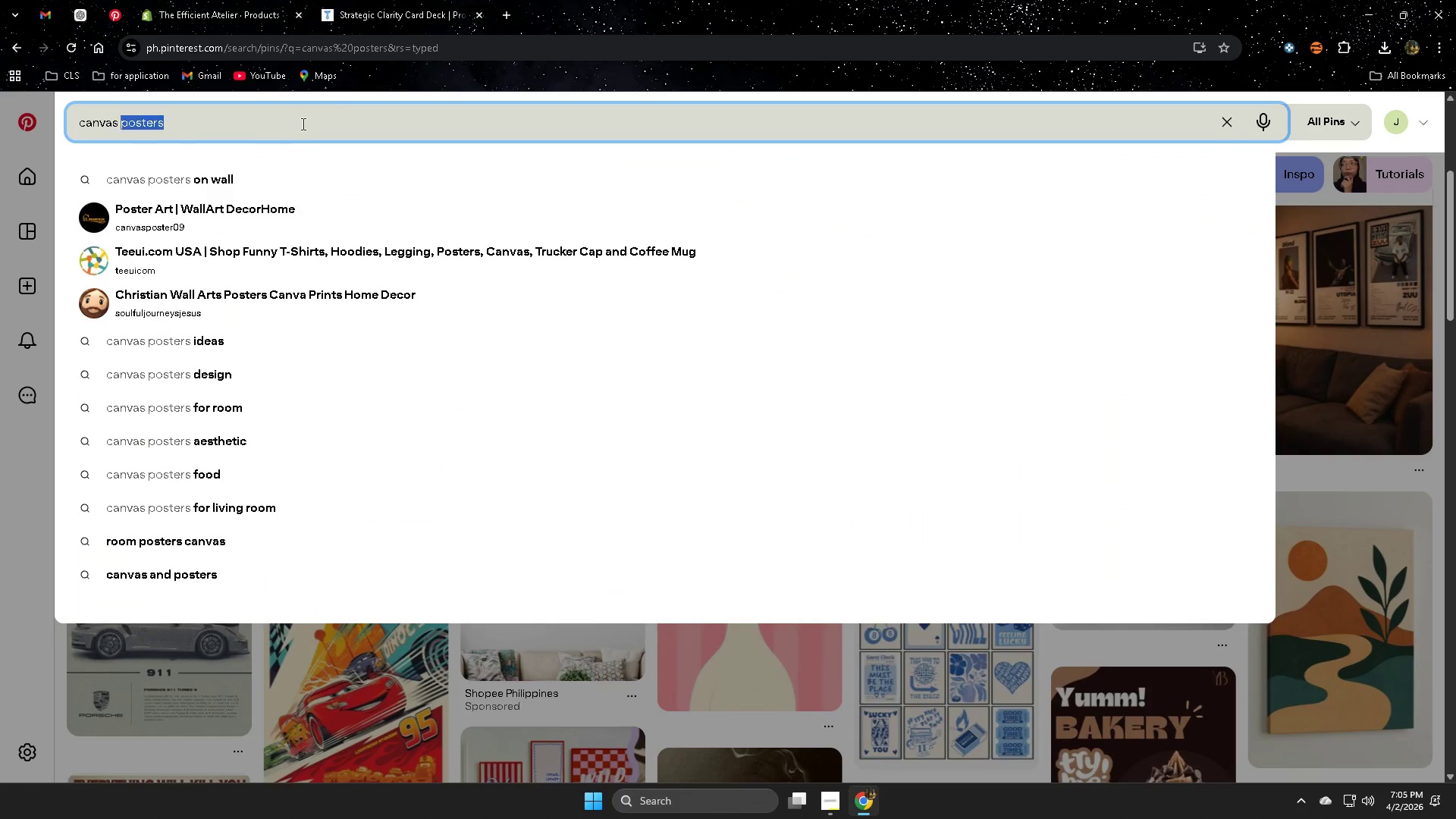 
triple_click([302, 124])
 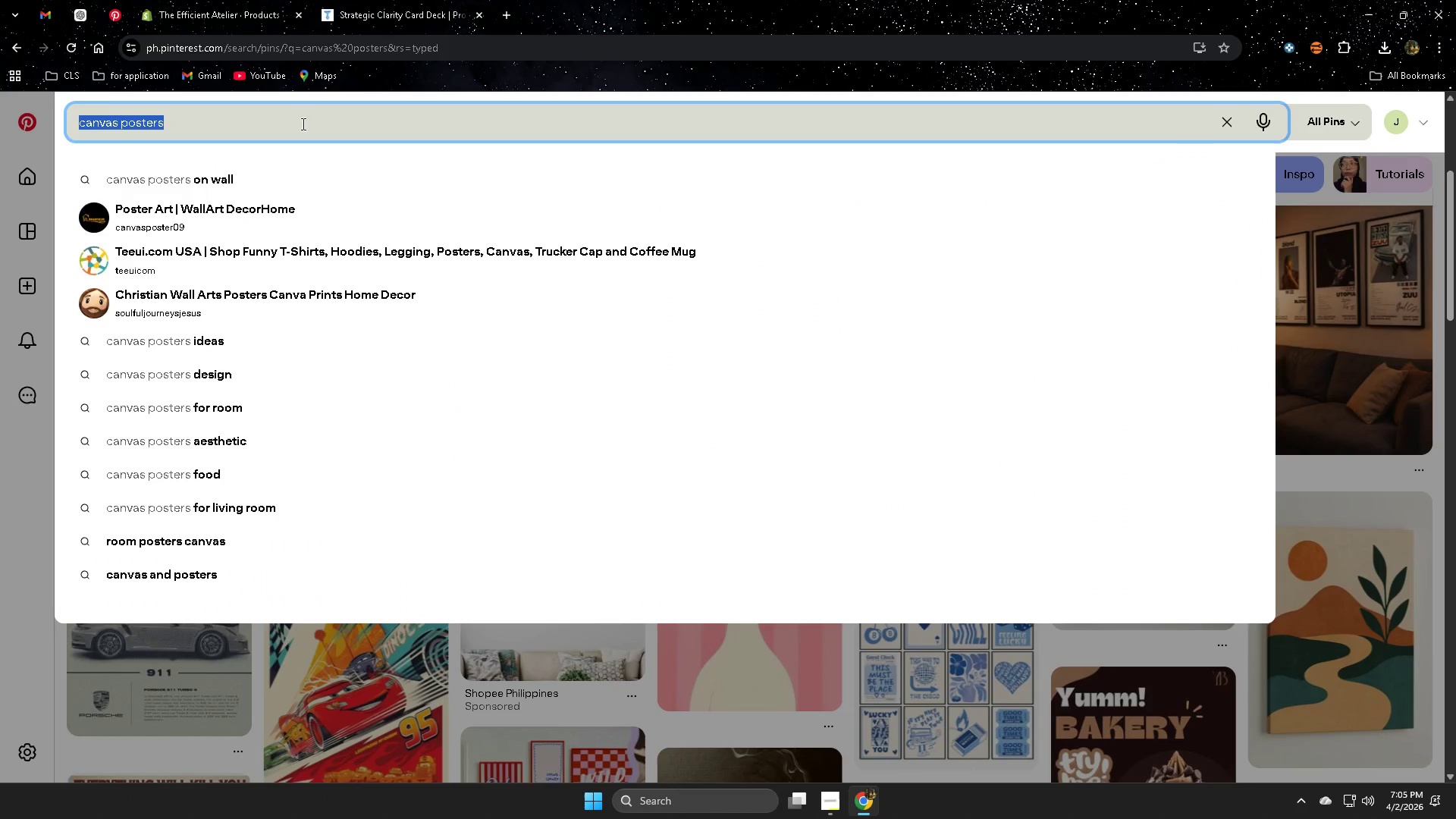 
key(Control+ControlLeft)
 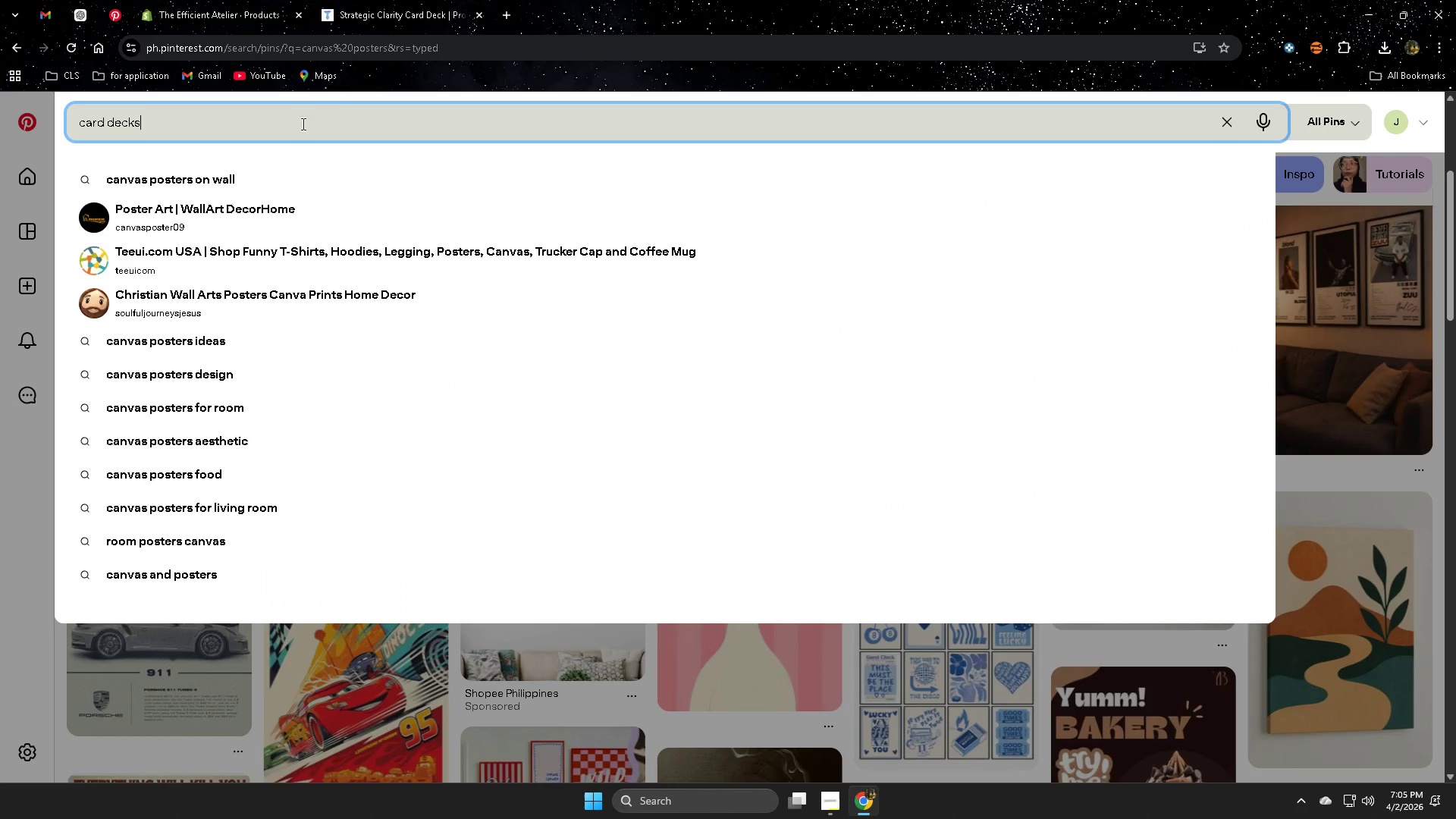 
key(Control+V)
 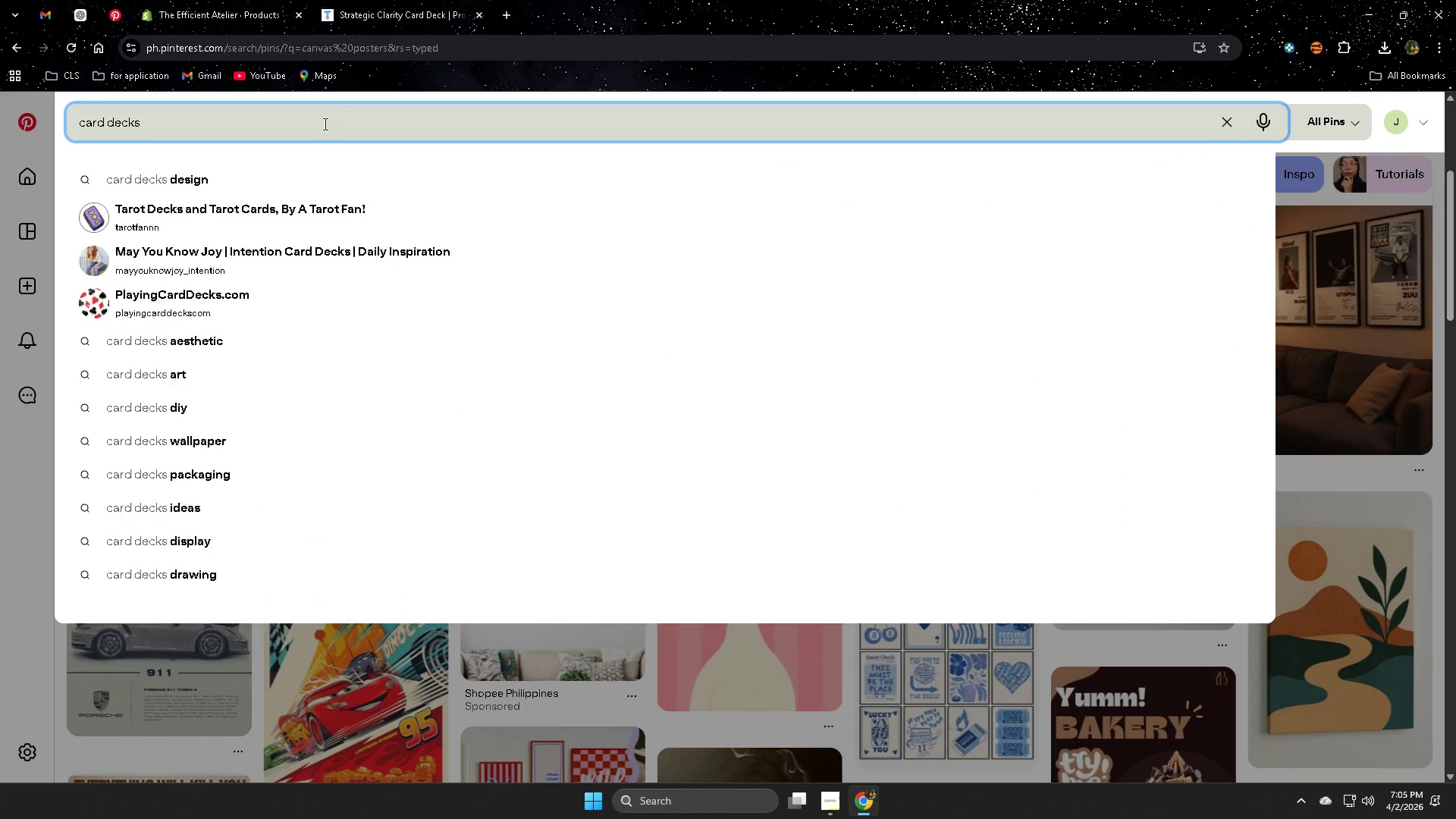 
key(Enter)
 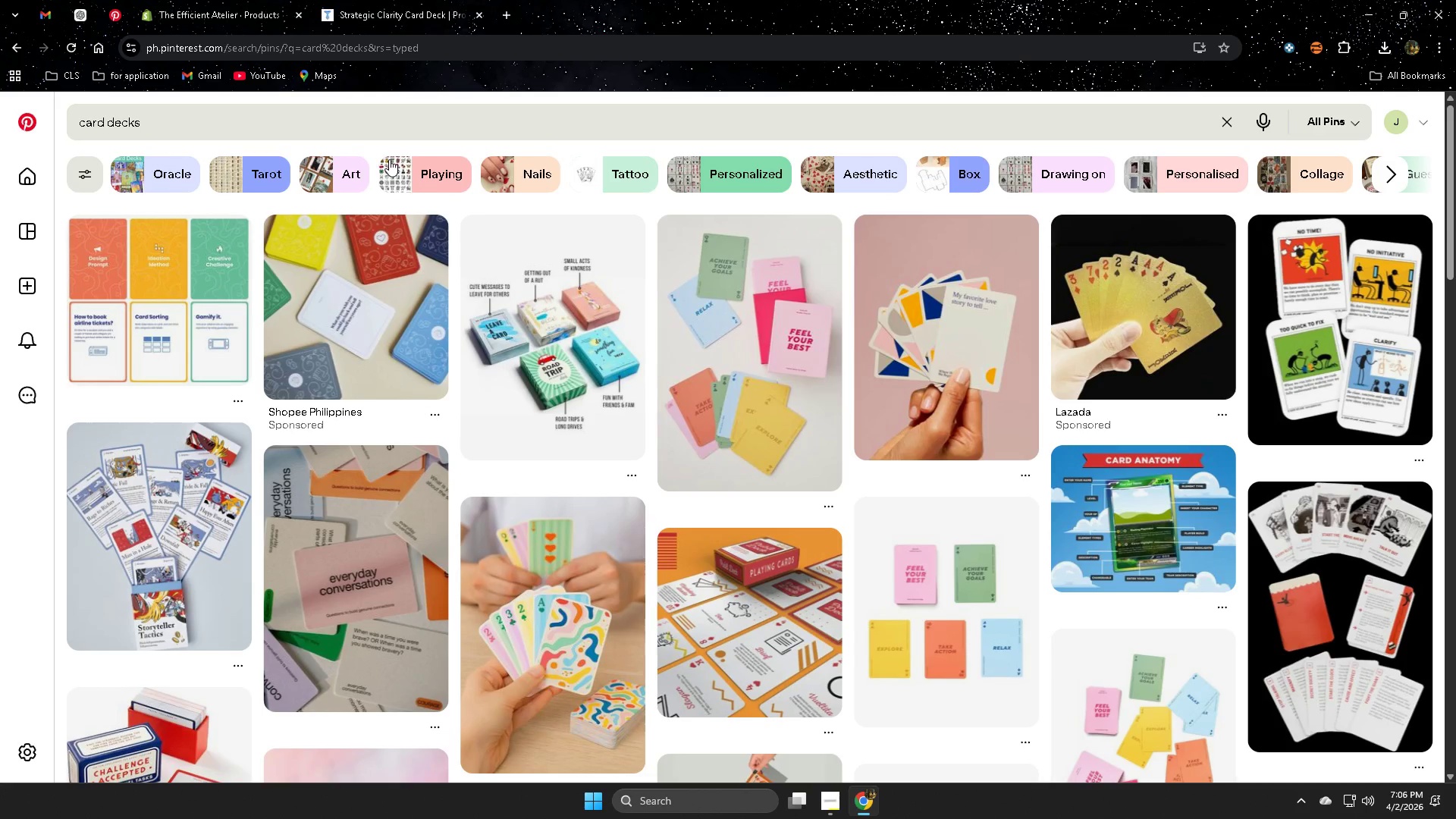 
wait(11.28)
 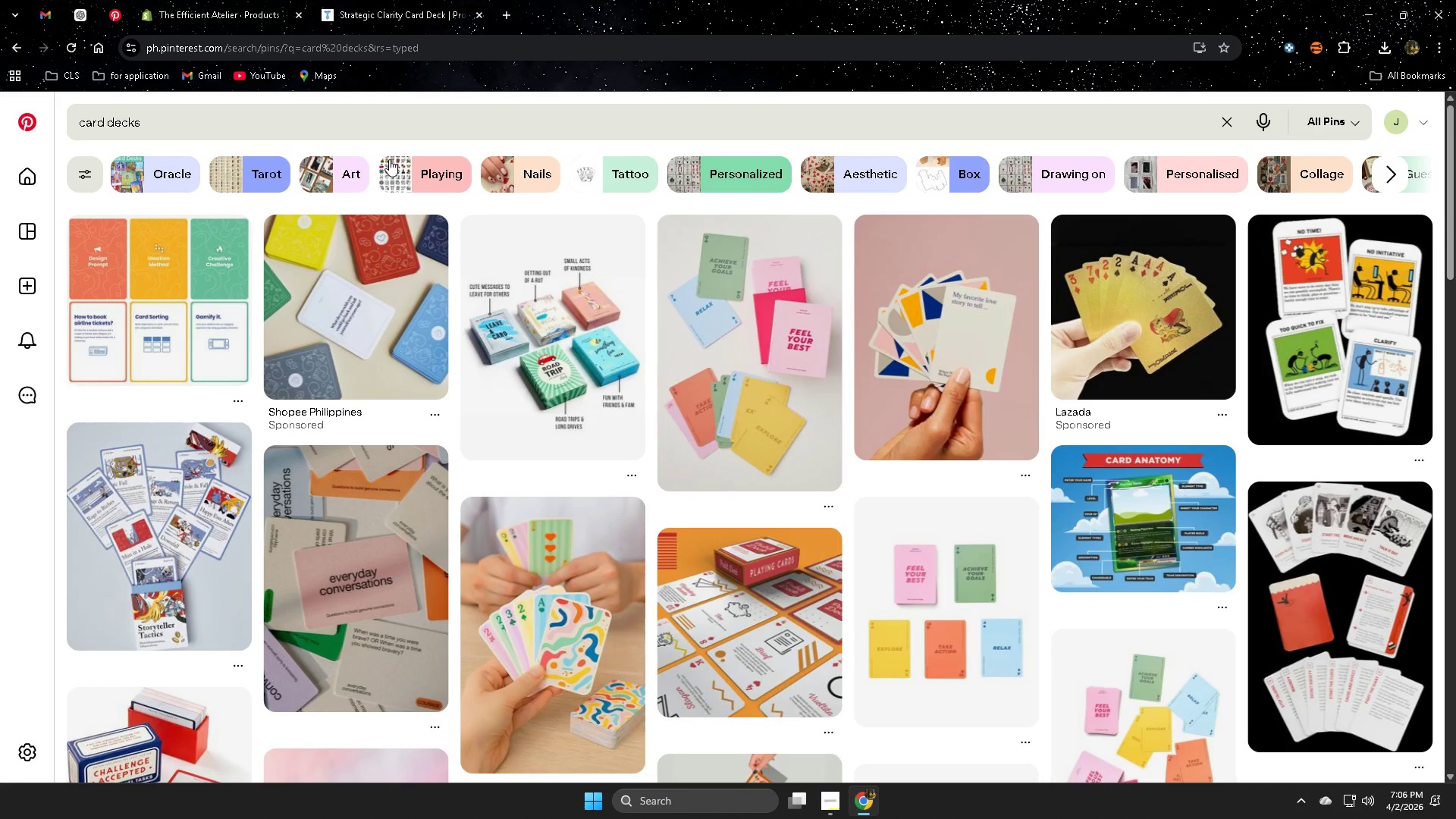 
left_click_drag(start_coordinate=[231, 4], to_coordinate=[235, 3])
 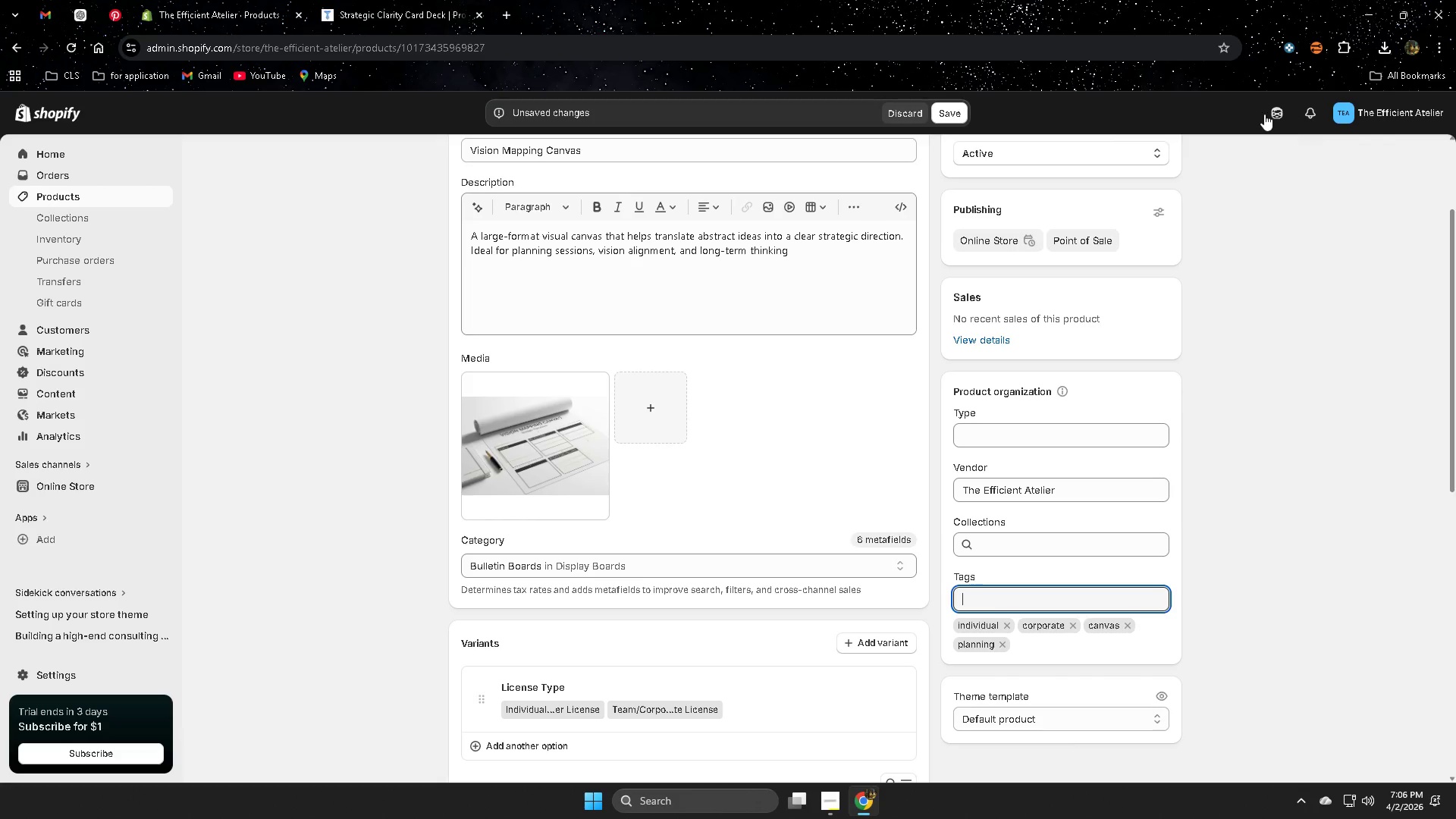 
left_click([1273, 115])
 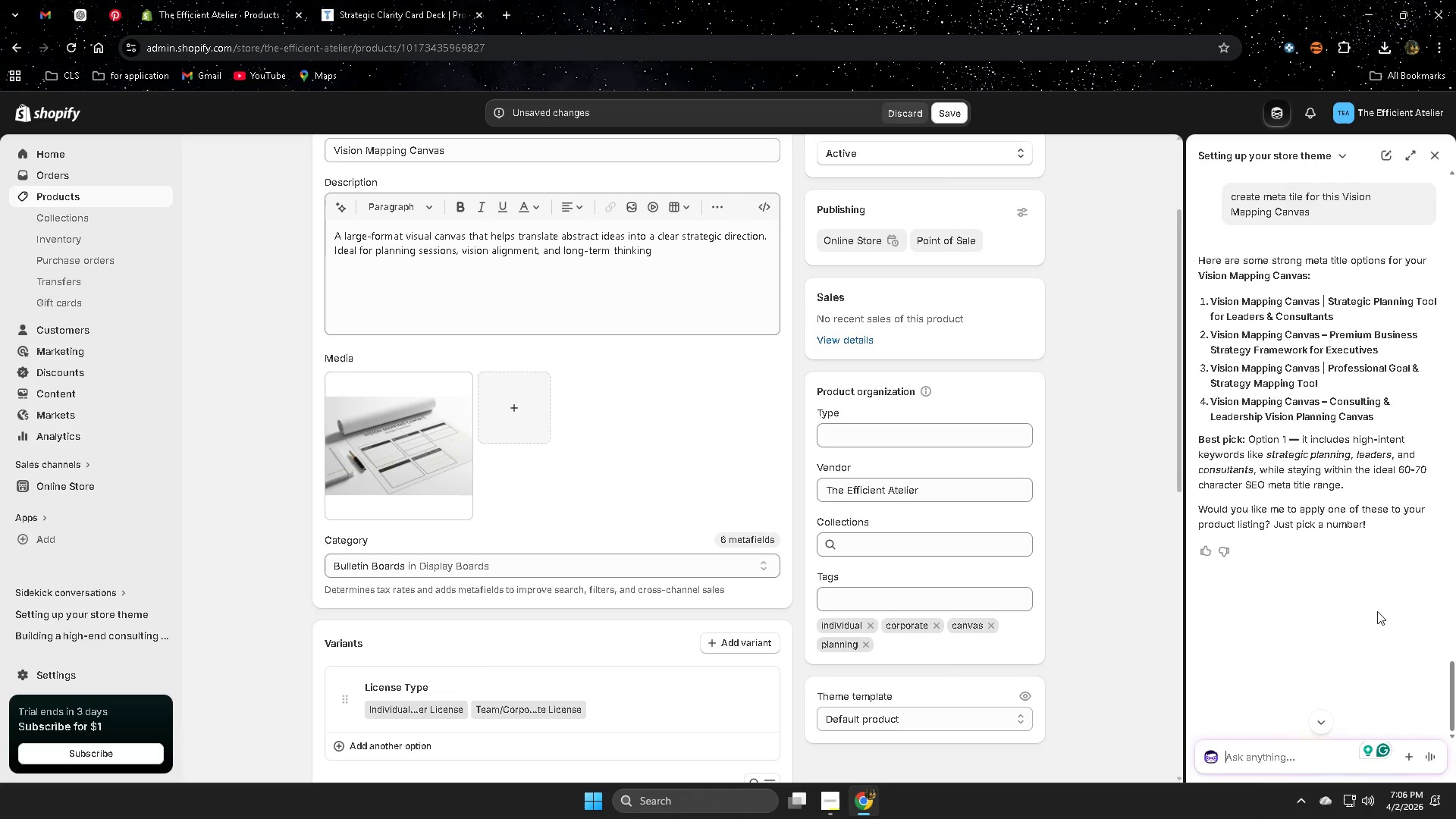 
scroll: coordinate [1252, 706], scroll_direction: down, amount: 3.0
 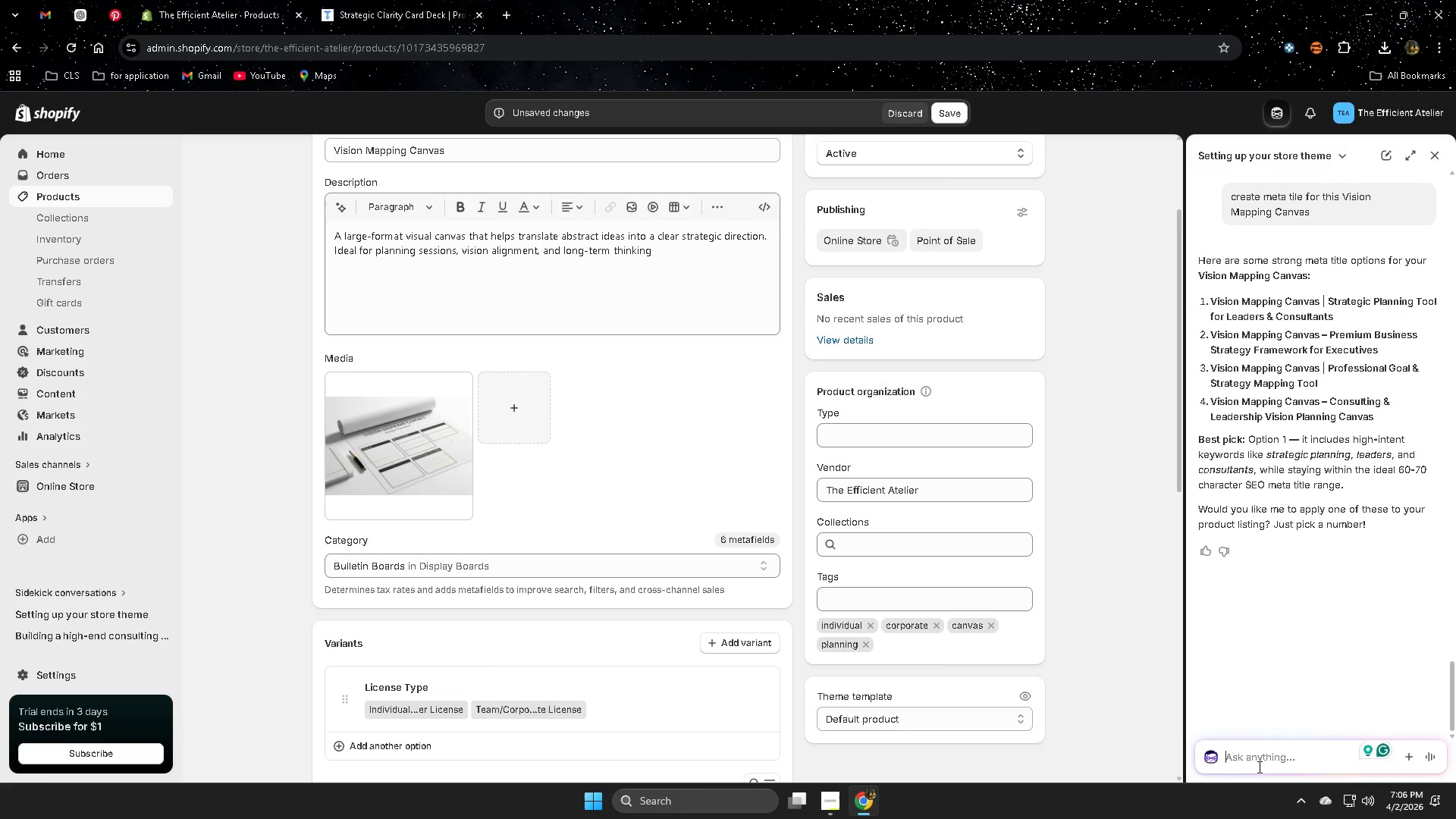 
left_click([1258, 767])
 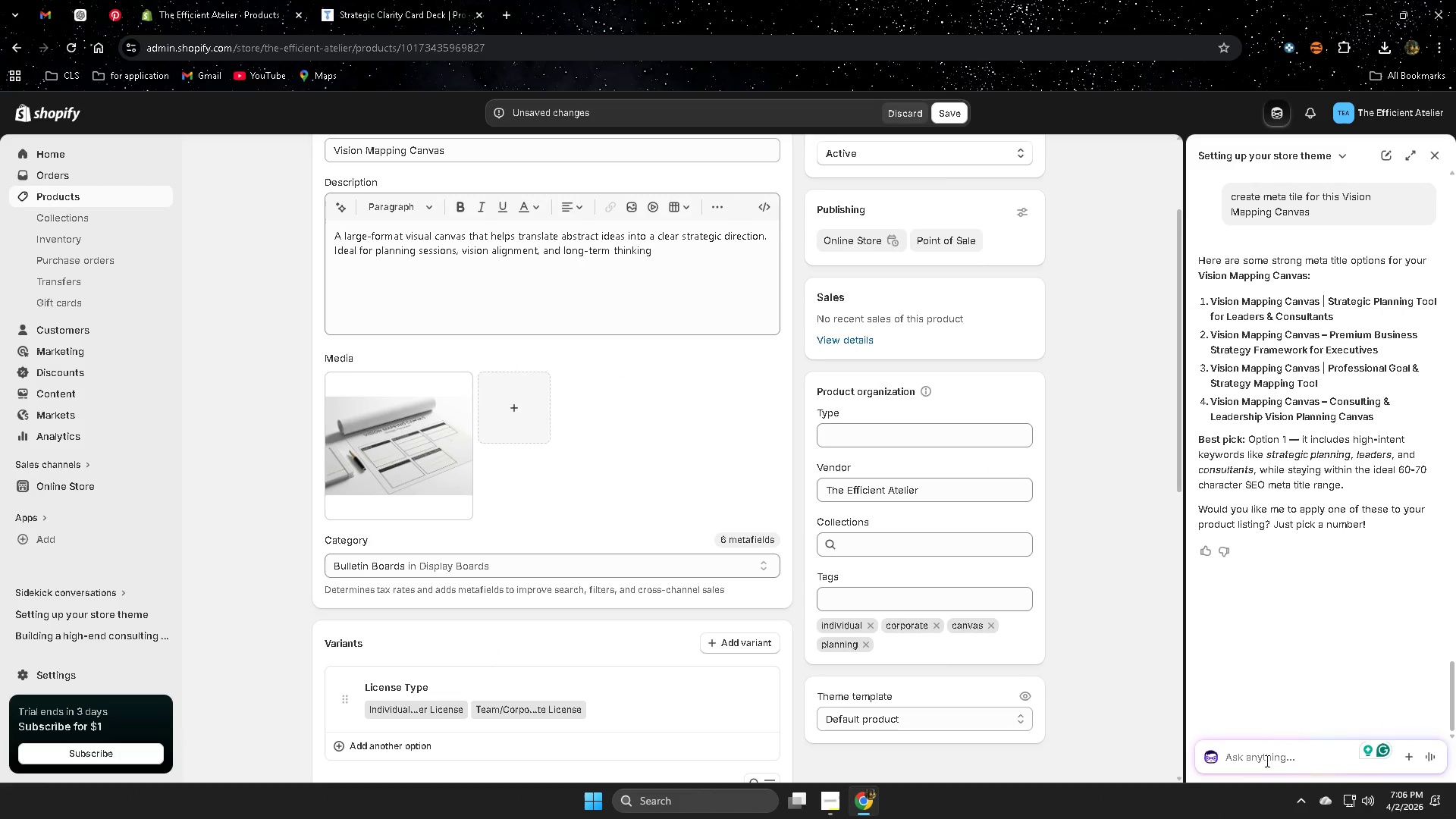 
type(can you edit la)
key(Backspace)
key(Backspace)
type(the last photo?)
key(Backspace)
key(Backspace)
key(Backspace)
key(Backspace)
key(Backspace)
key(Backspace)
key(Backspace)
type( img)
key(Backspace)
type(age?)
 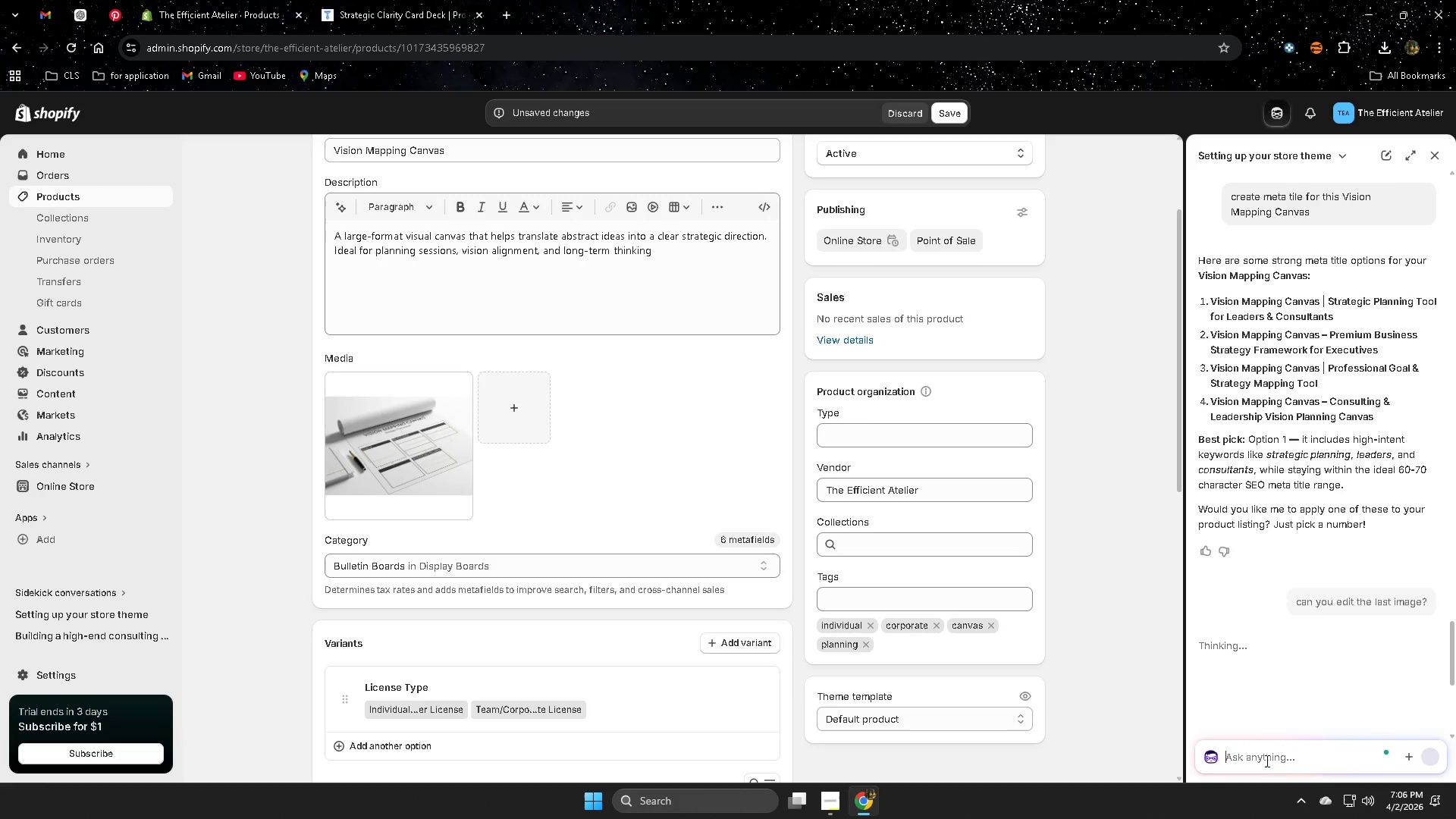 
 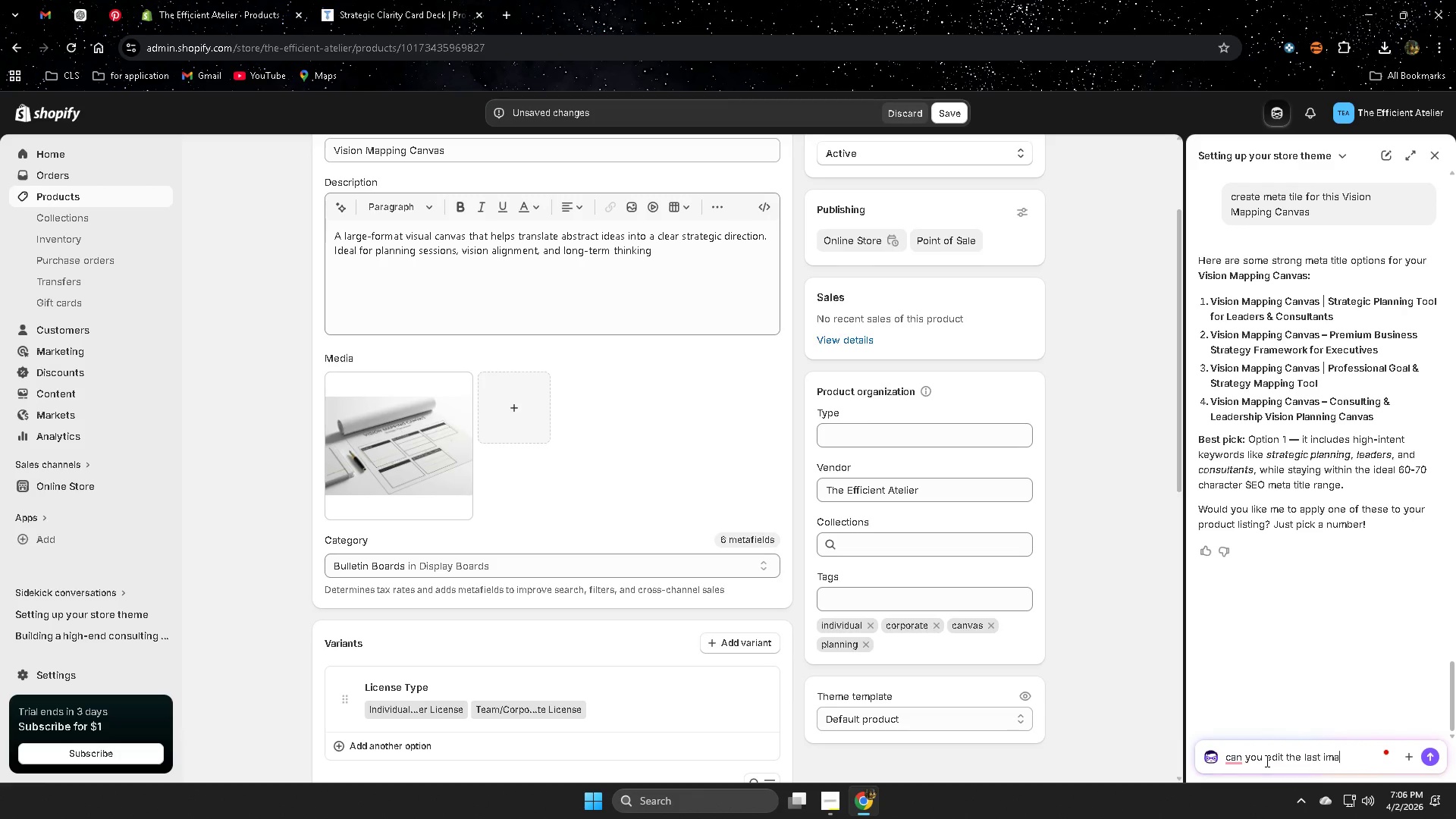 
key(Enter)
 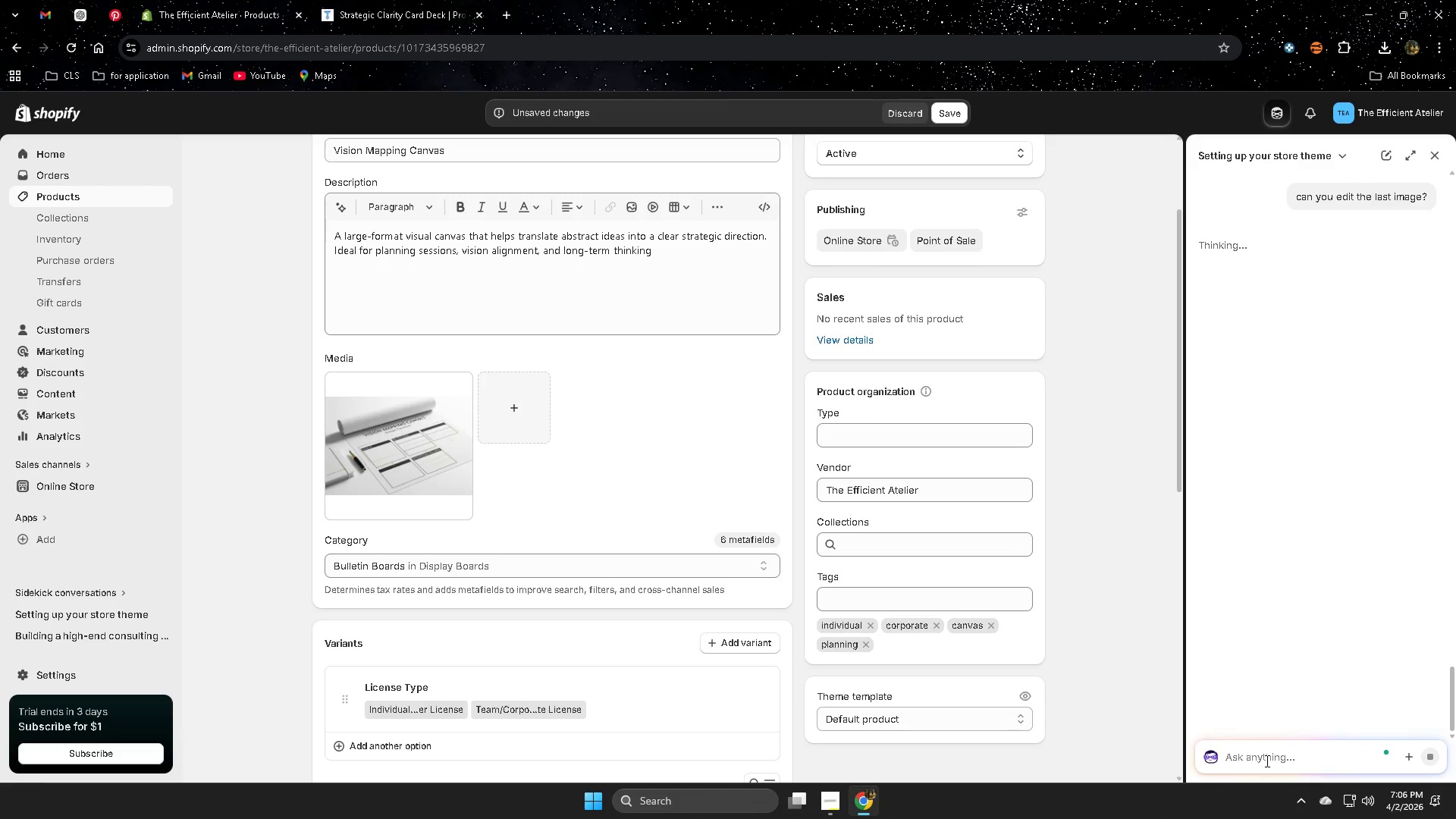 
type(make it like a canvas )